 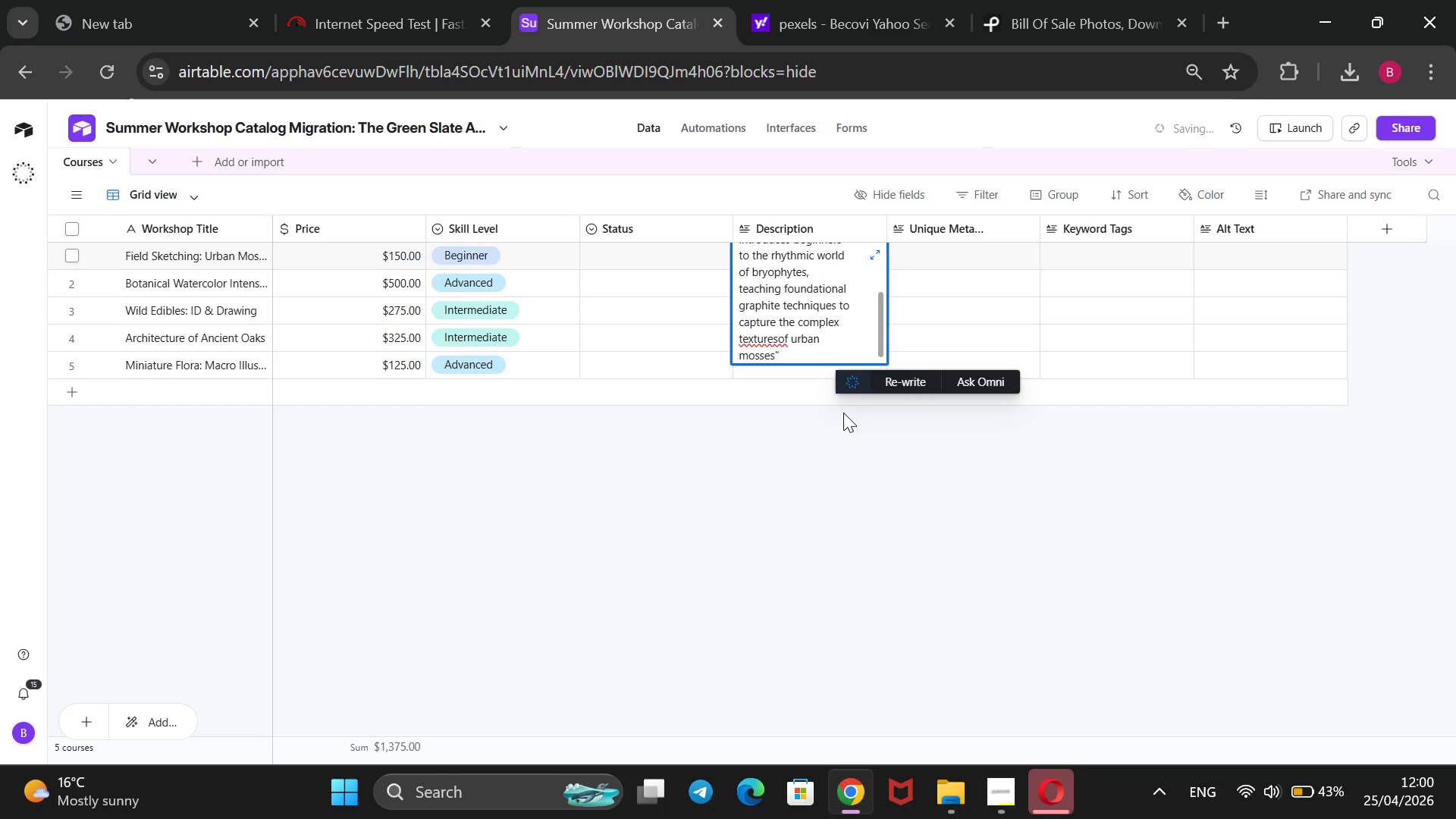 
left_click([774, 339])
 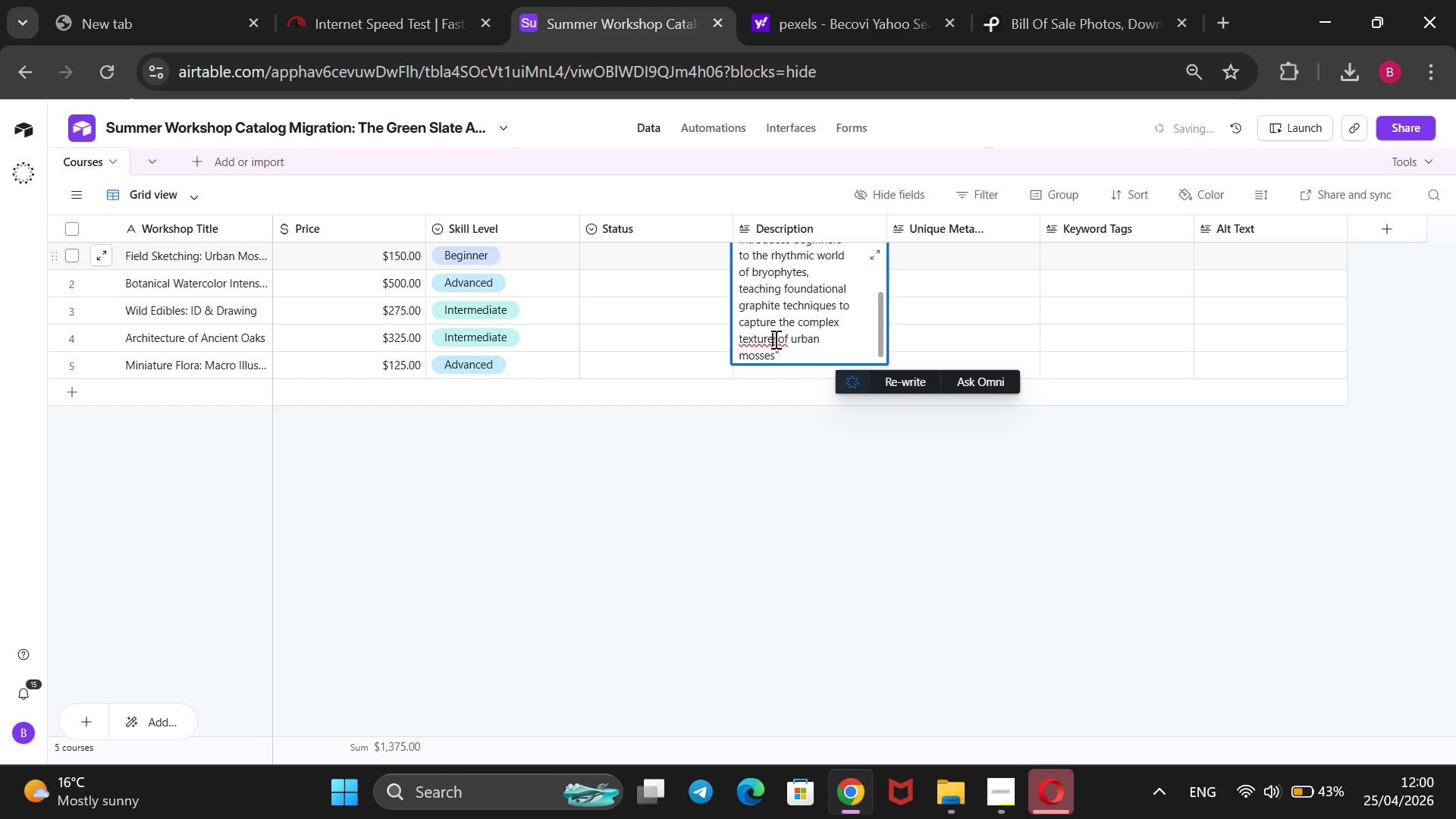 
key(ArrowRight)
 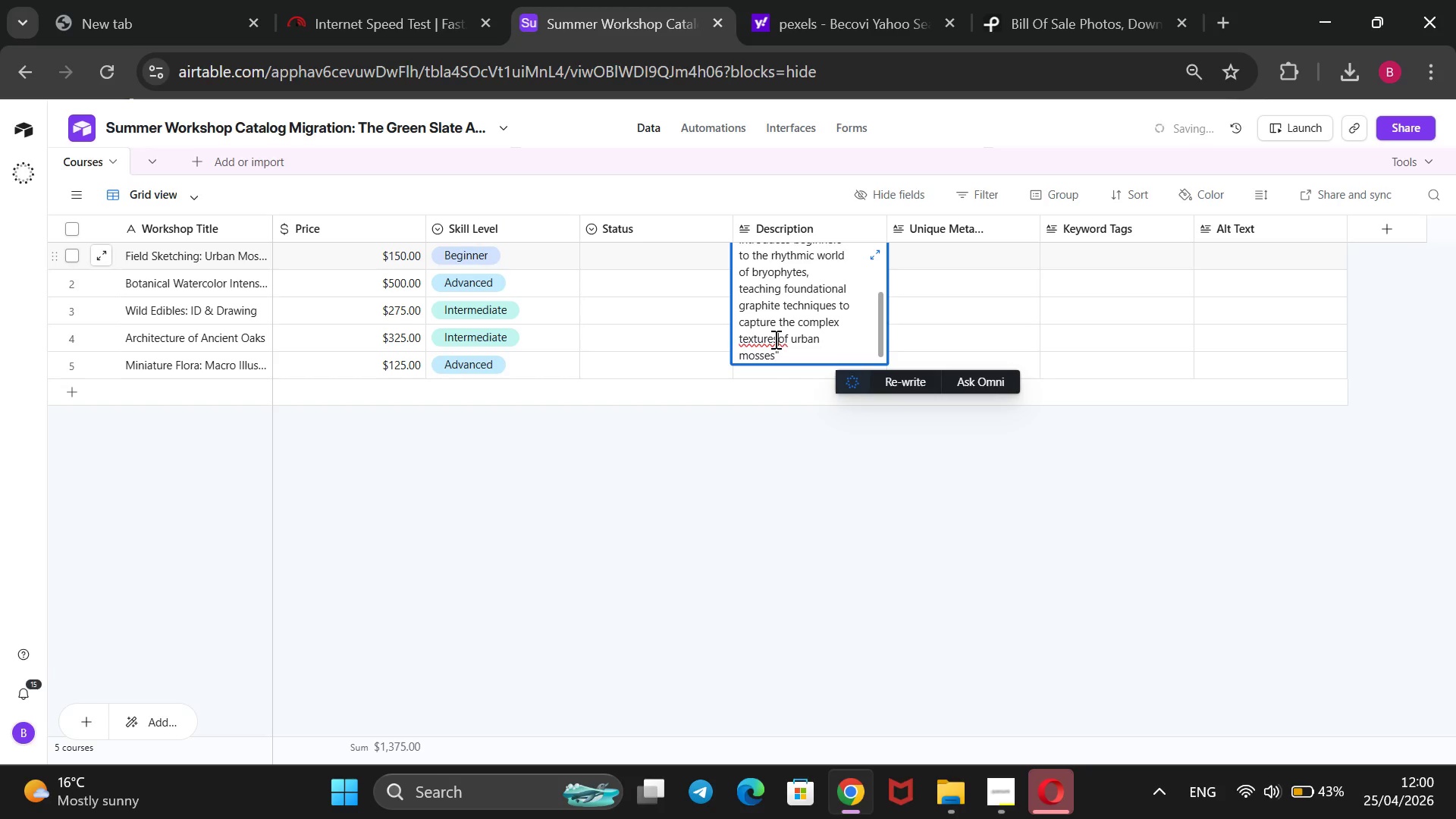 
key(Space)
 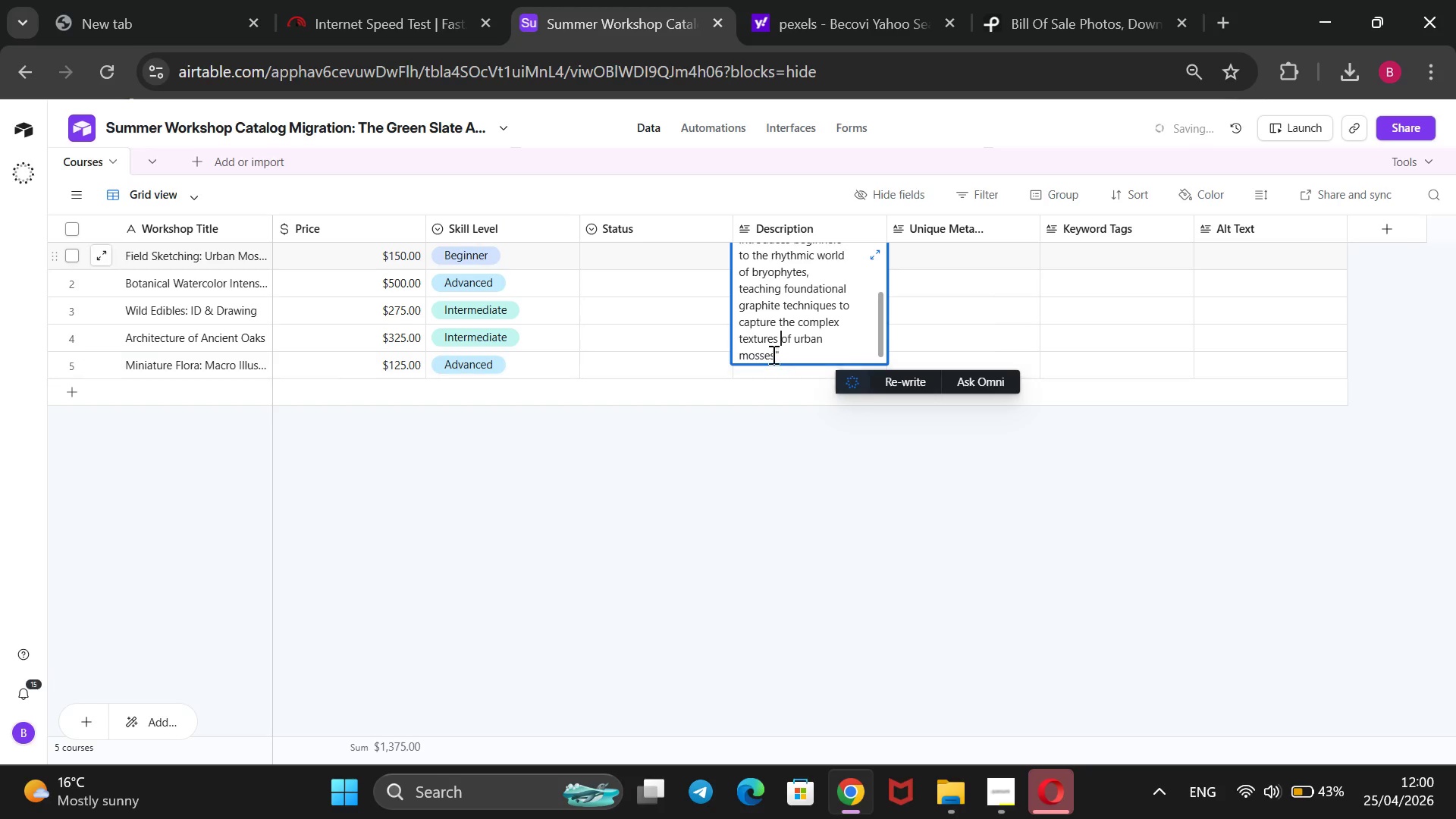 
left_click([772, 354])
 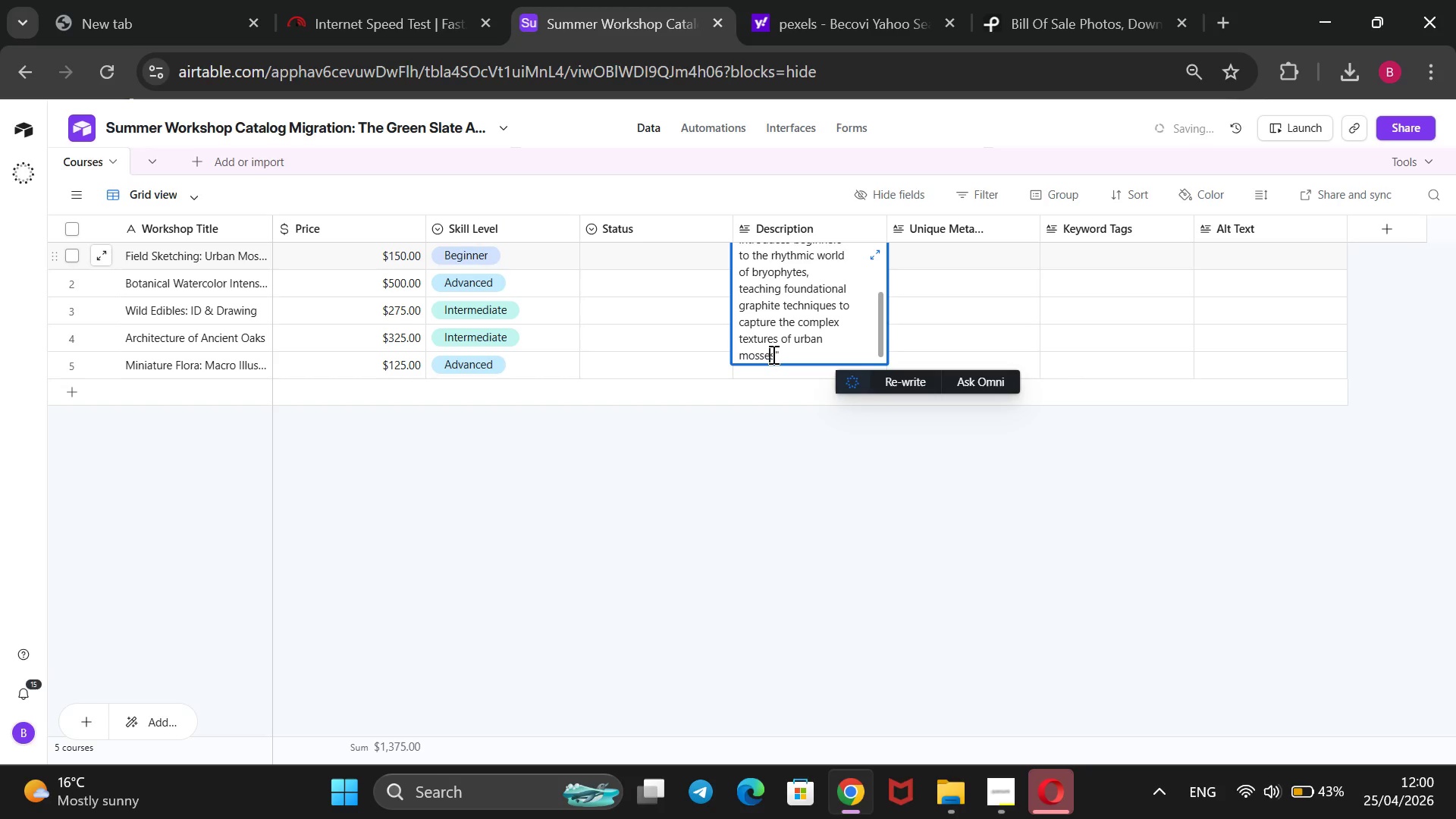 
key(ArrowRight)
 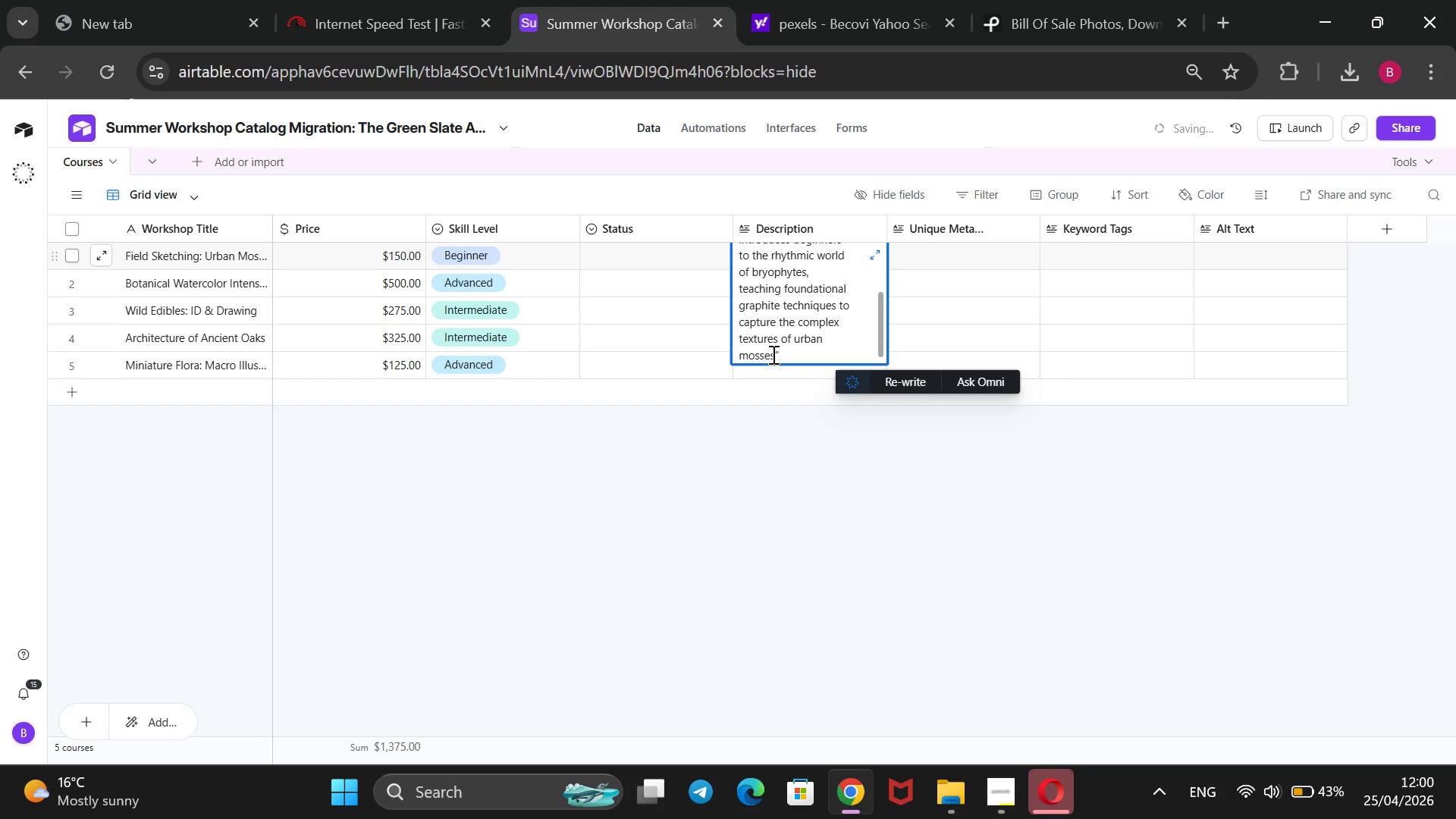 
type( )
key(Backspace)
type(. Students will learn to see the city through a botanical lens.)
key(Backspace)
type(, focusing on structural accuracy and tonal depth. We will spend three sessions on-site in local parks and two in the studio refining field notes into polished sketches )
key(Backspace)
type(.)
 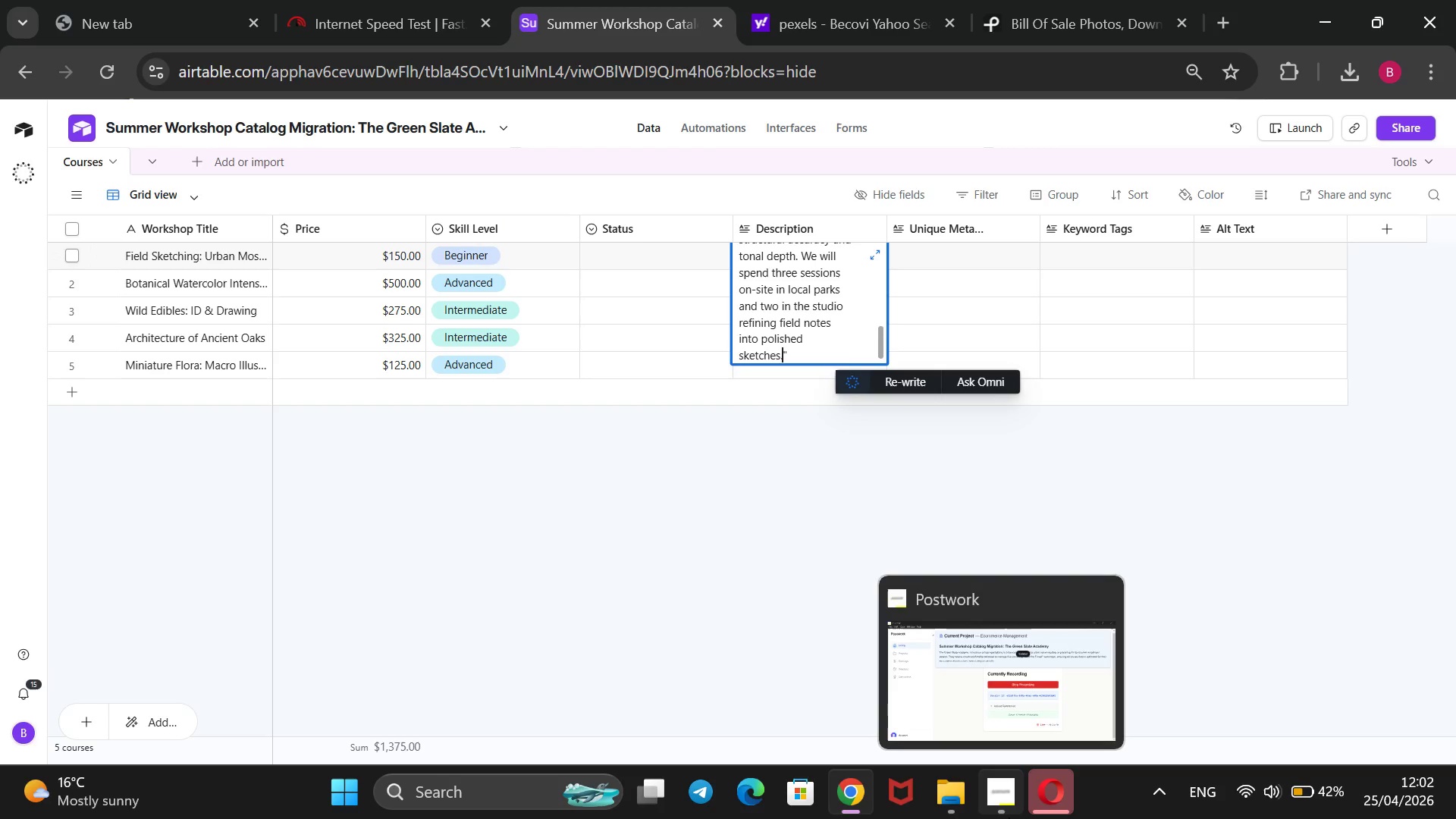 
left_click([1000, 792])